 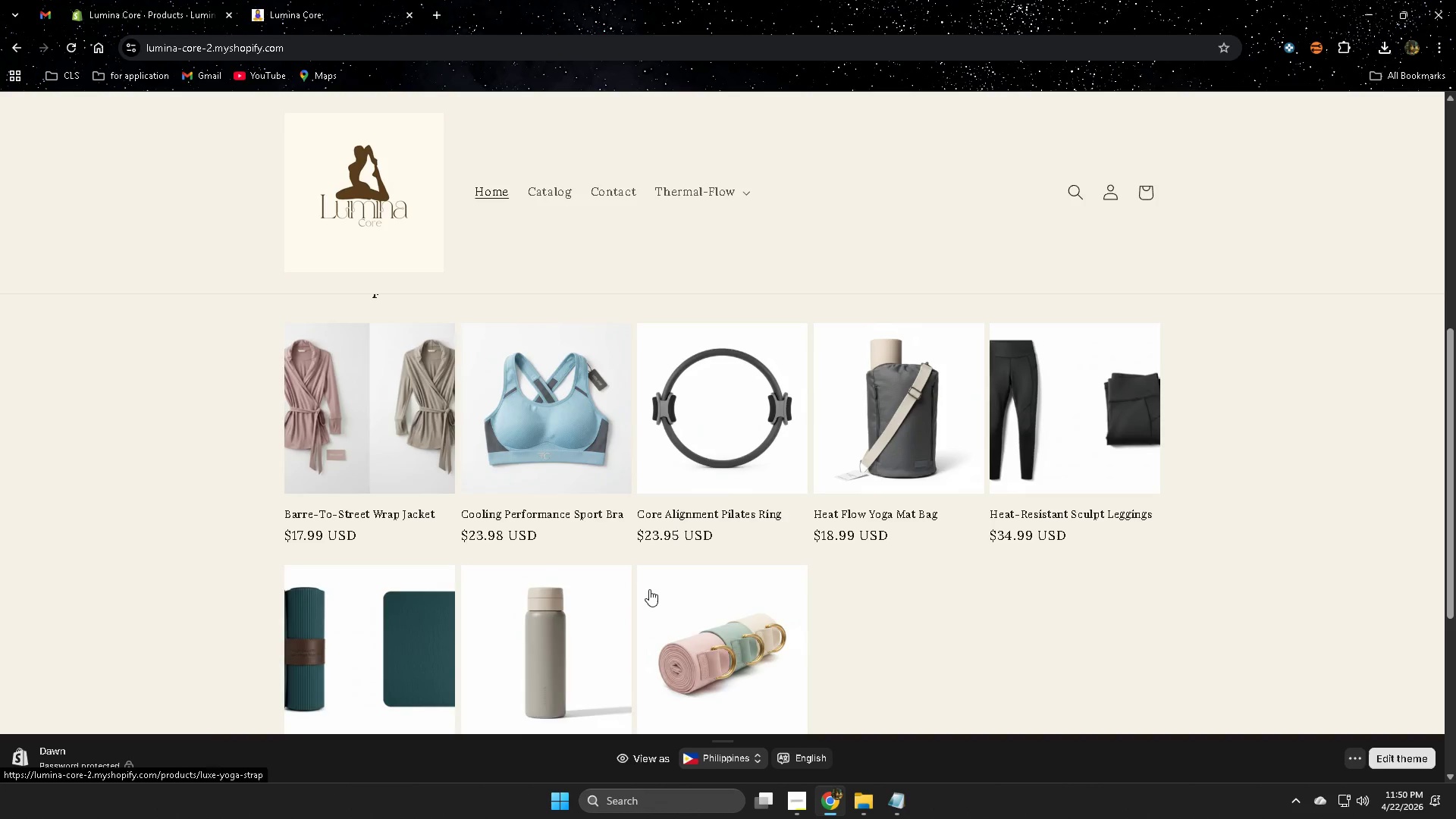 
scroll: coordinate [439, 531], scroll_direction: down, amount: 2.0
 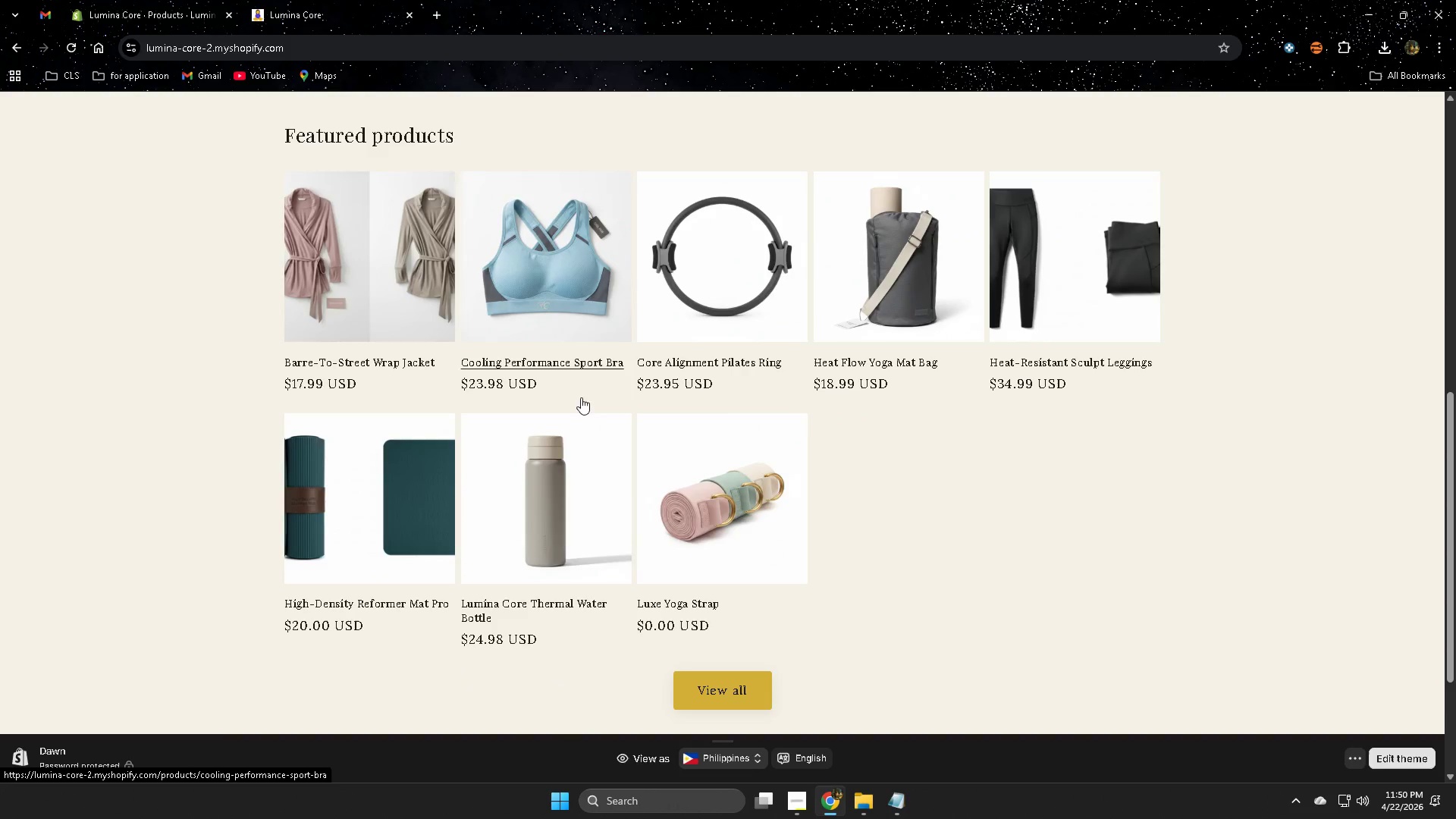 
scroll: coordinate [262, 416], scroll_direction: up, amount: 4.0
 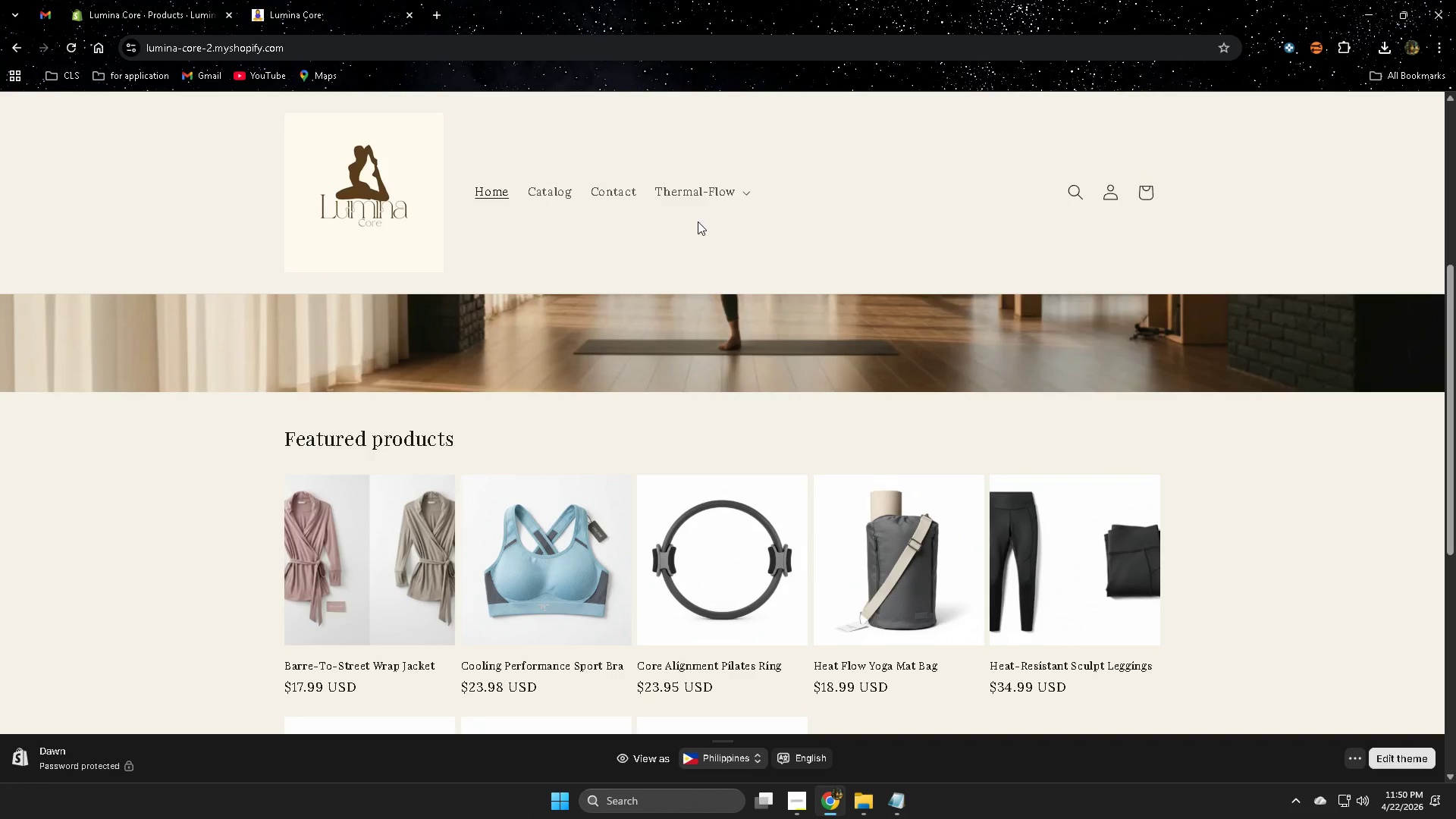 
left_click([747, 196])
 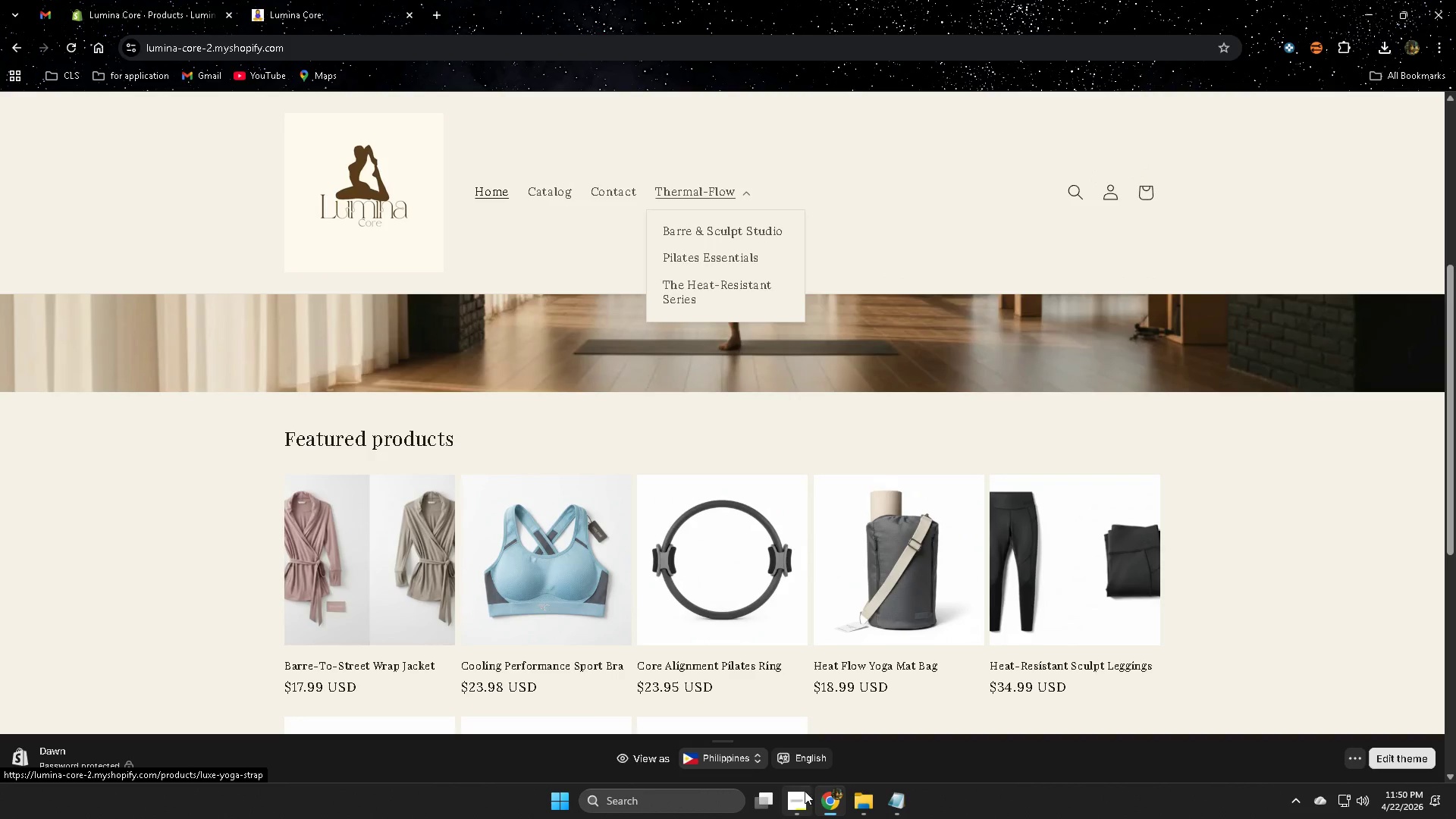 
mouse_move([883, 786])
 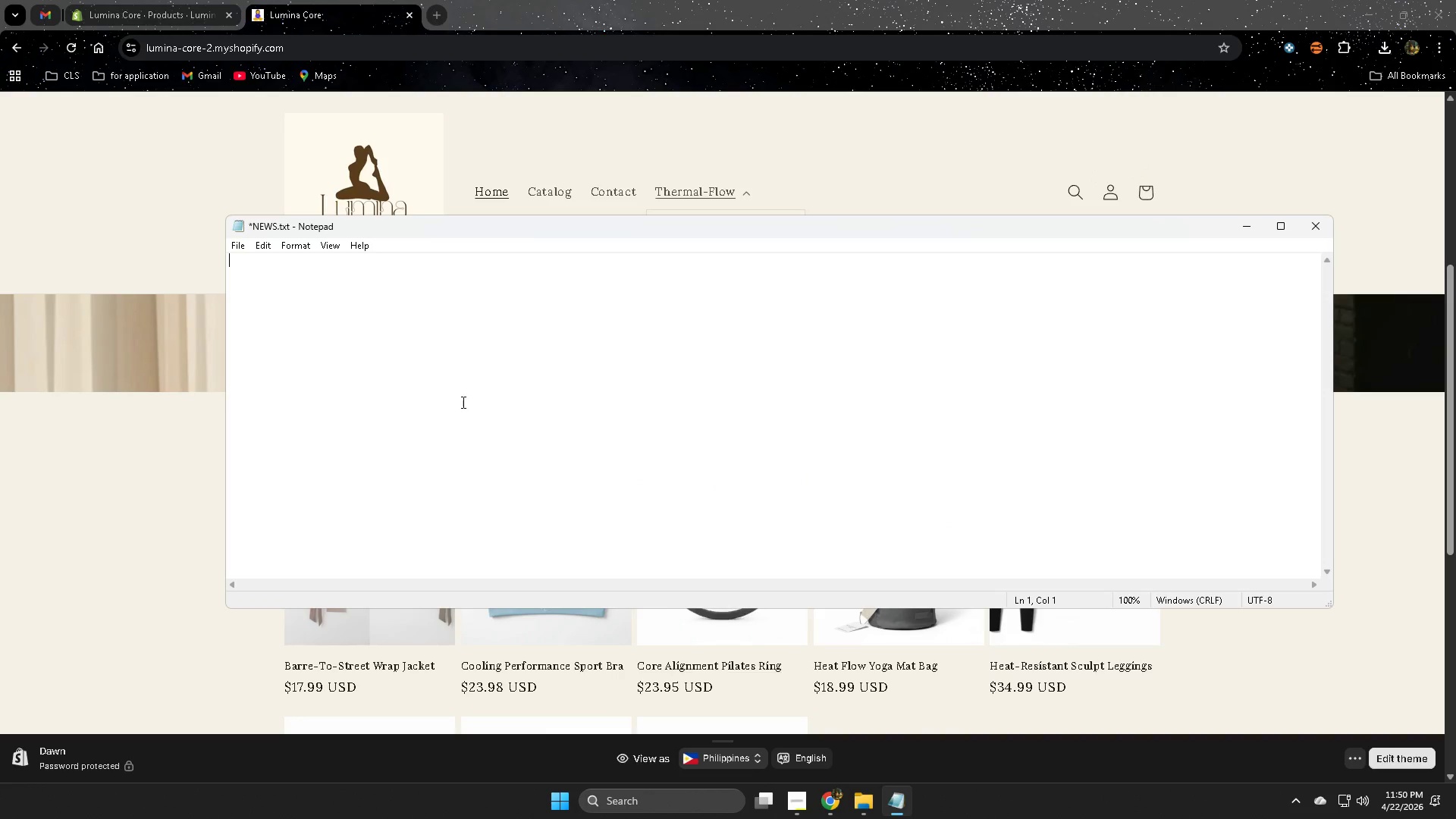 
key(Control+V)
 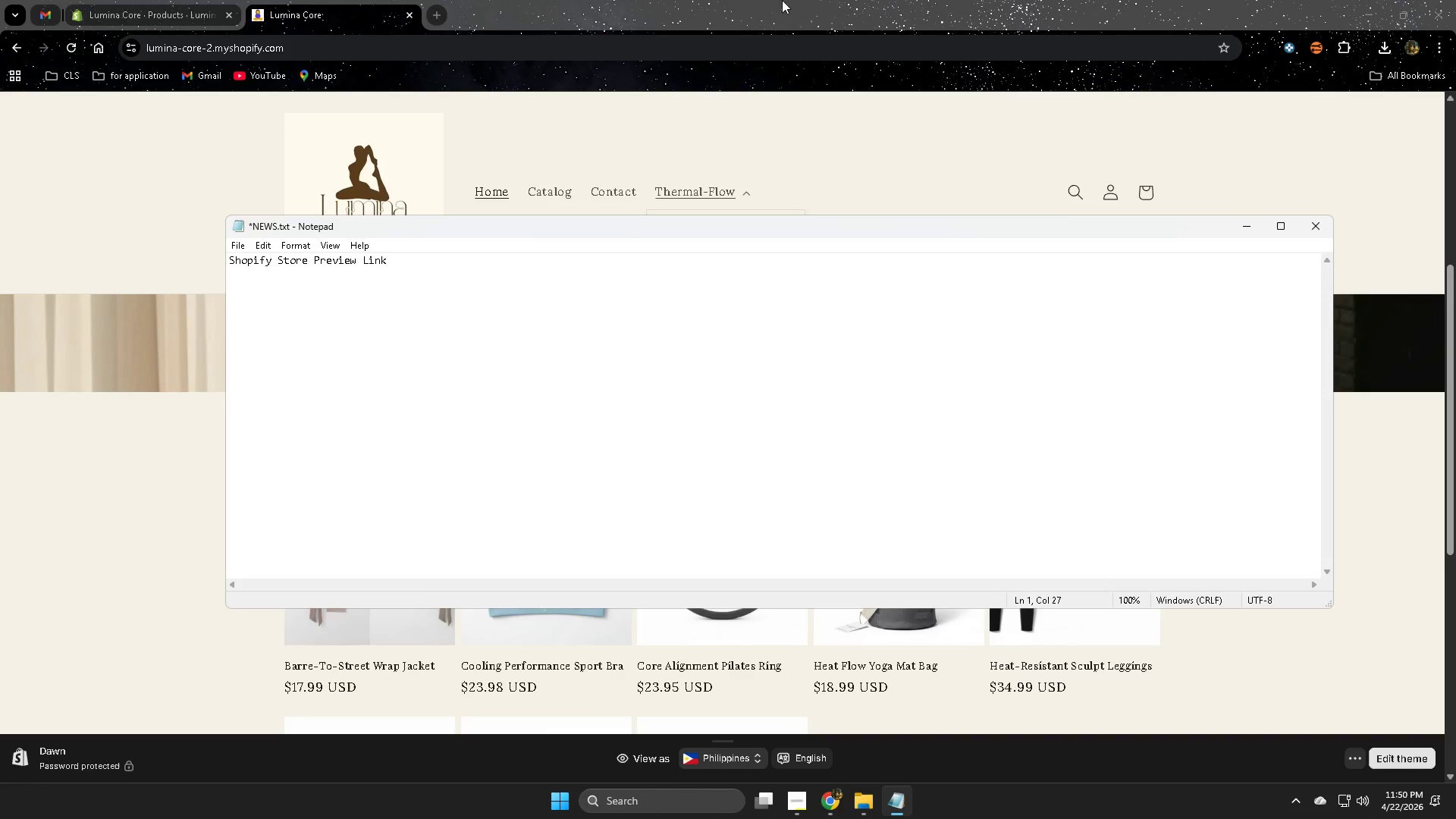 
left_click([789, 0])
 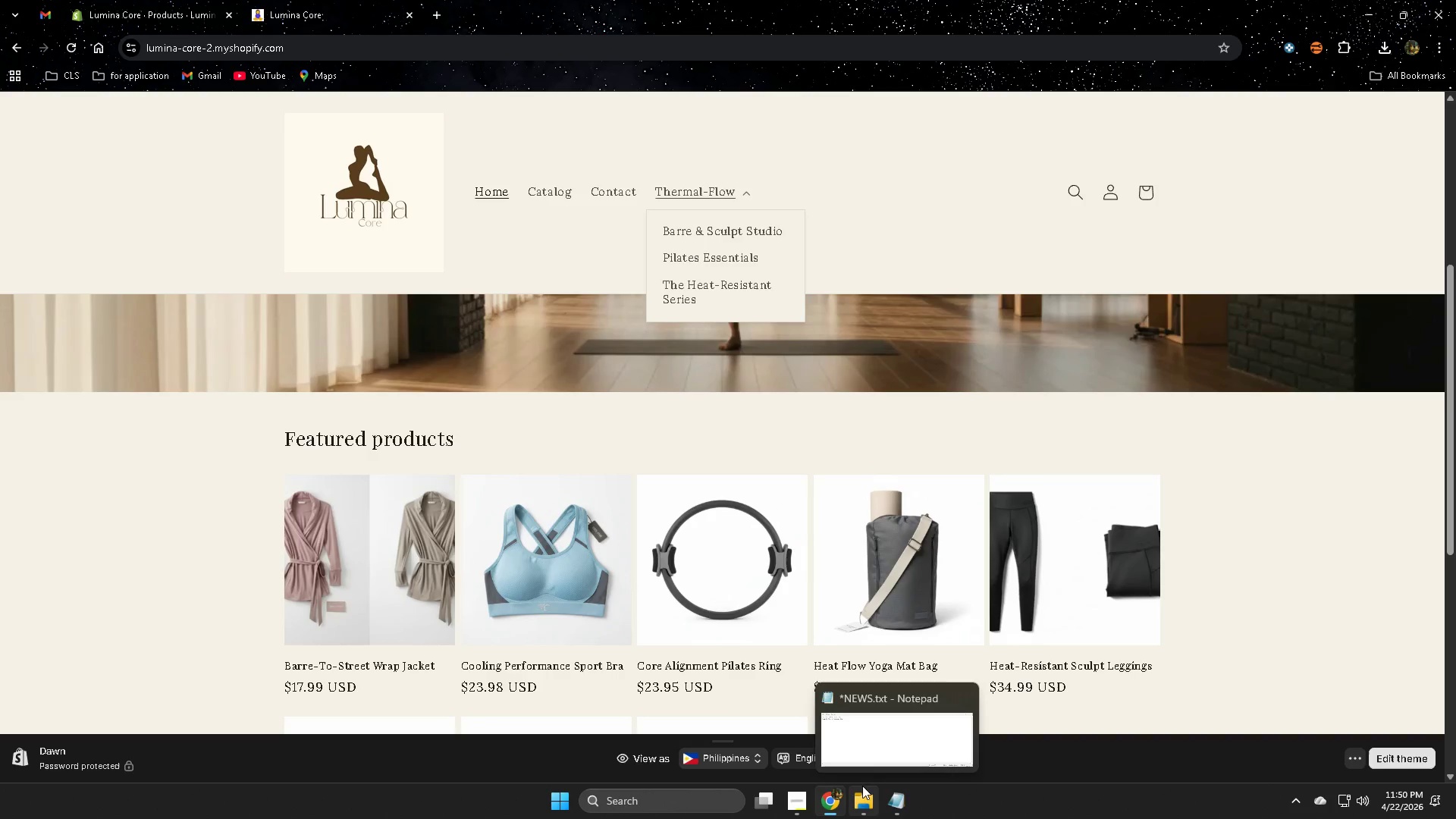 
left_click([768, 742])